 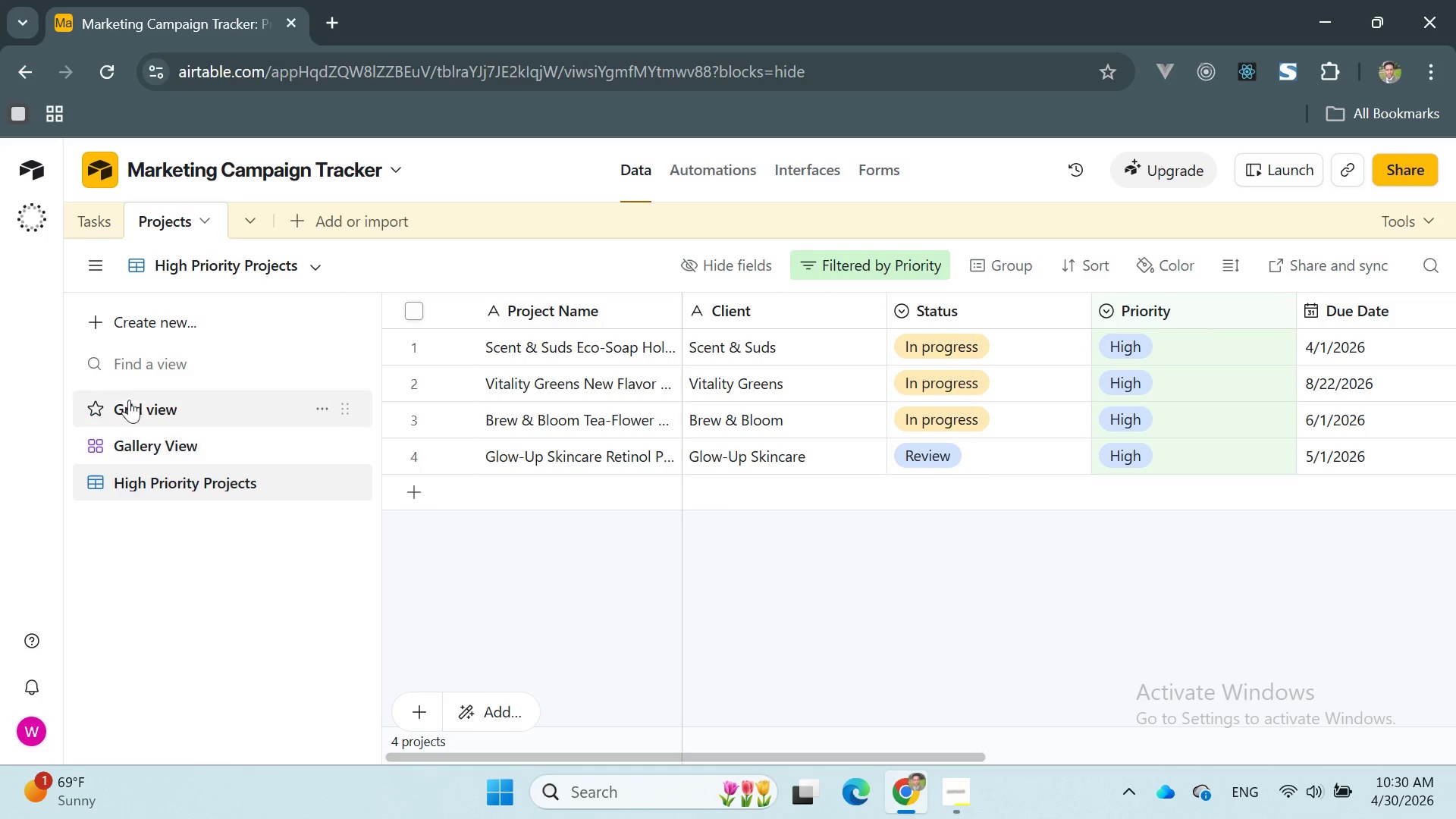 
left_click([137, 400])
 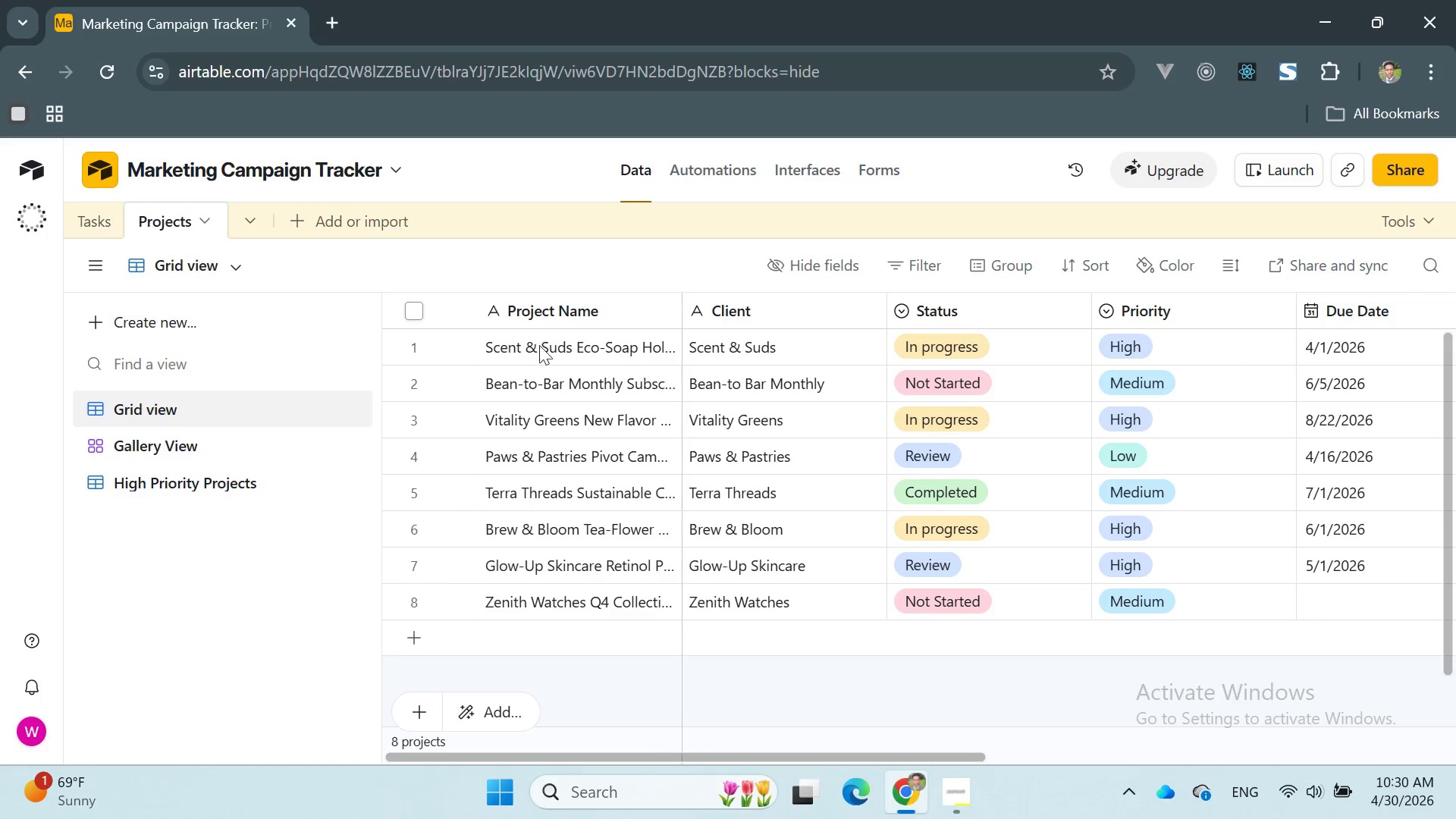 
wait(11.08)
 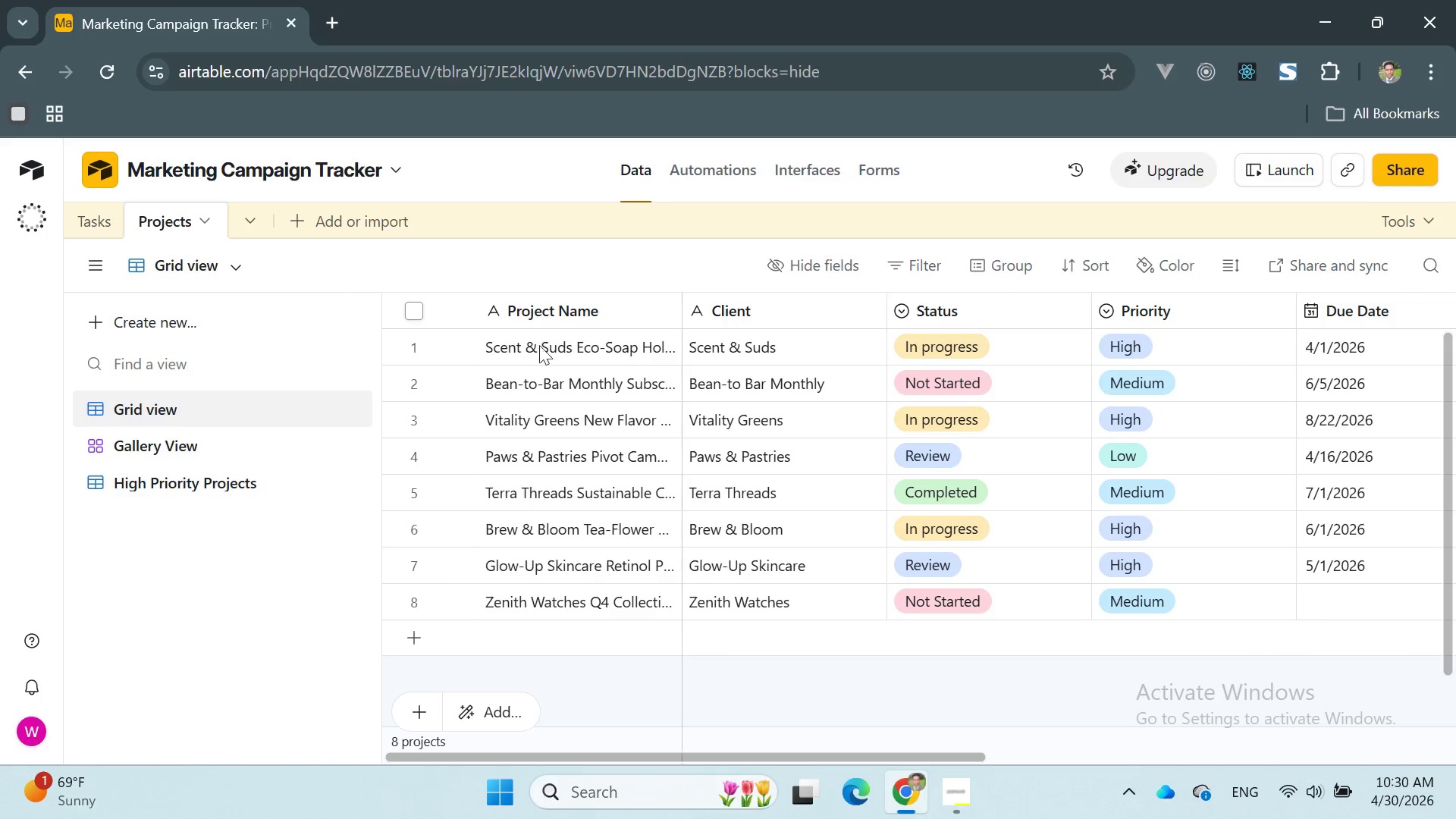 
left_click([1242, 310])
 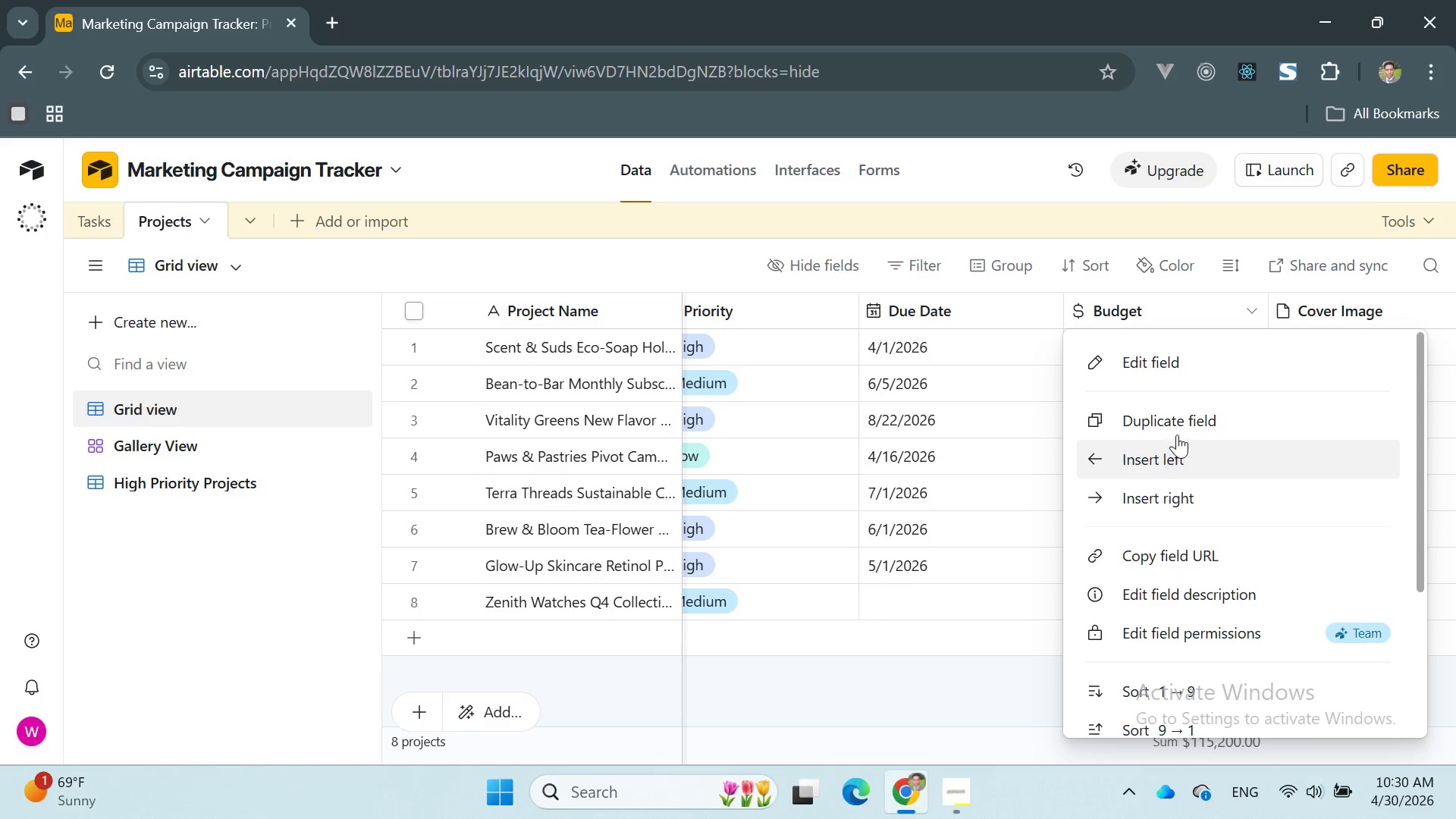 
left_click([1159, 356])
 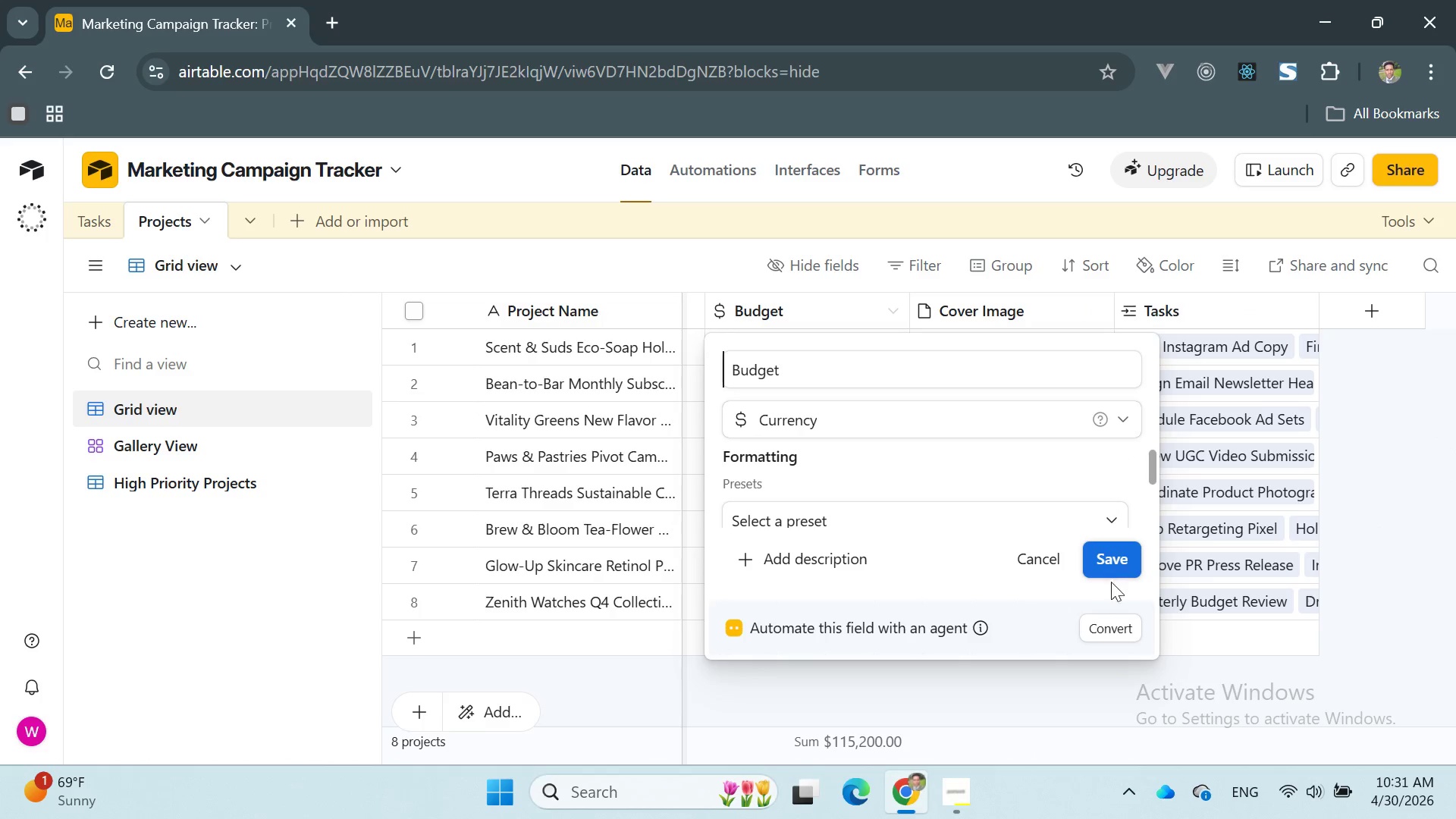 
left_click([1222, 656])
 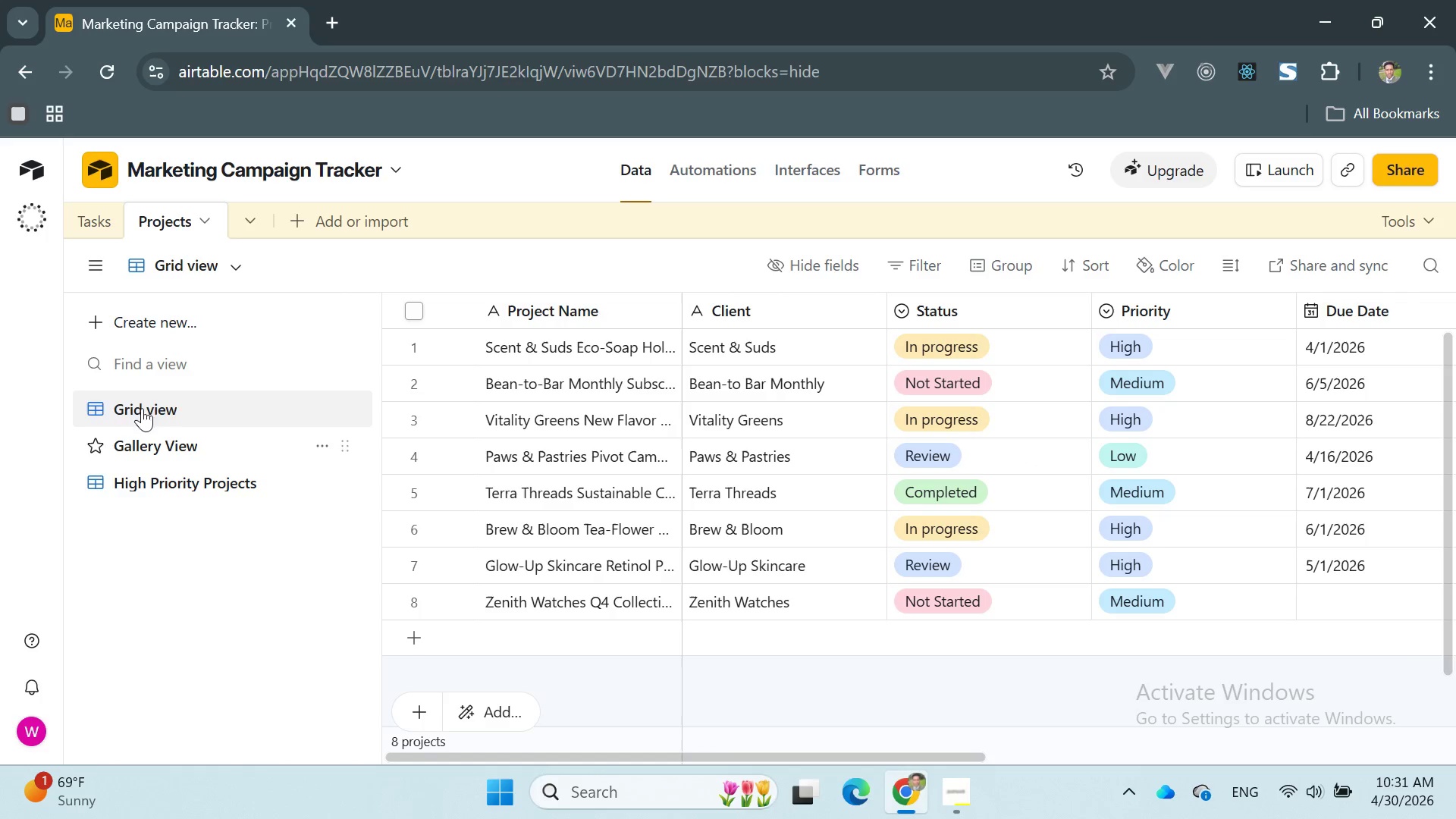 
wait(5.55)
 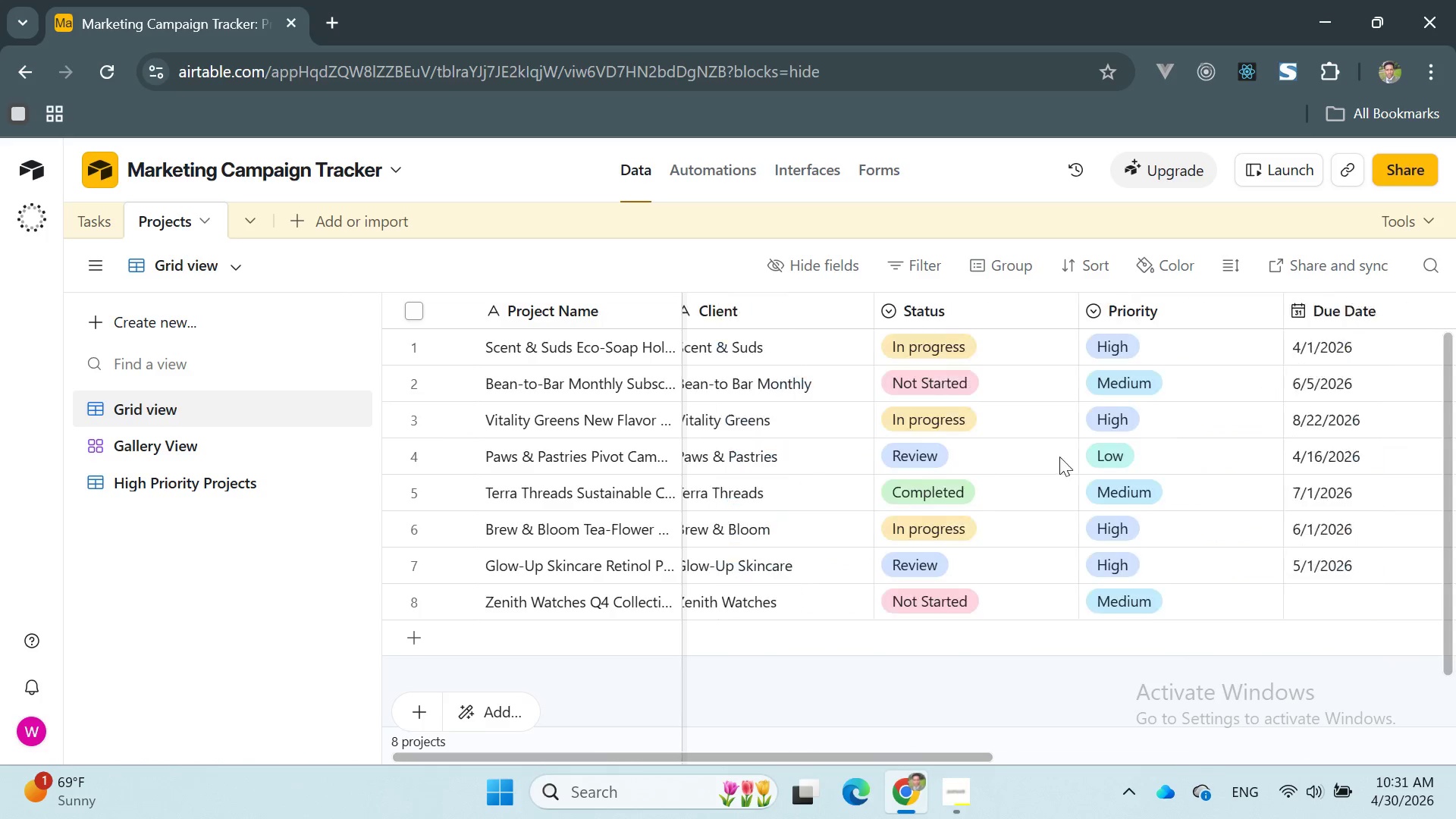 
left_click([158, 443])
 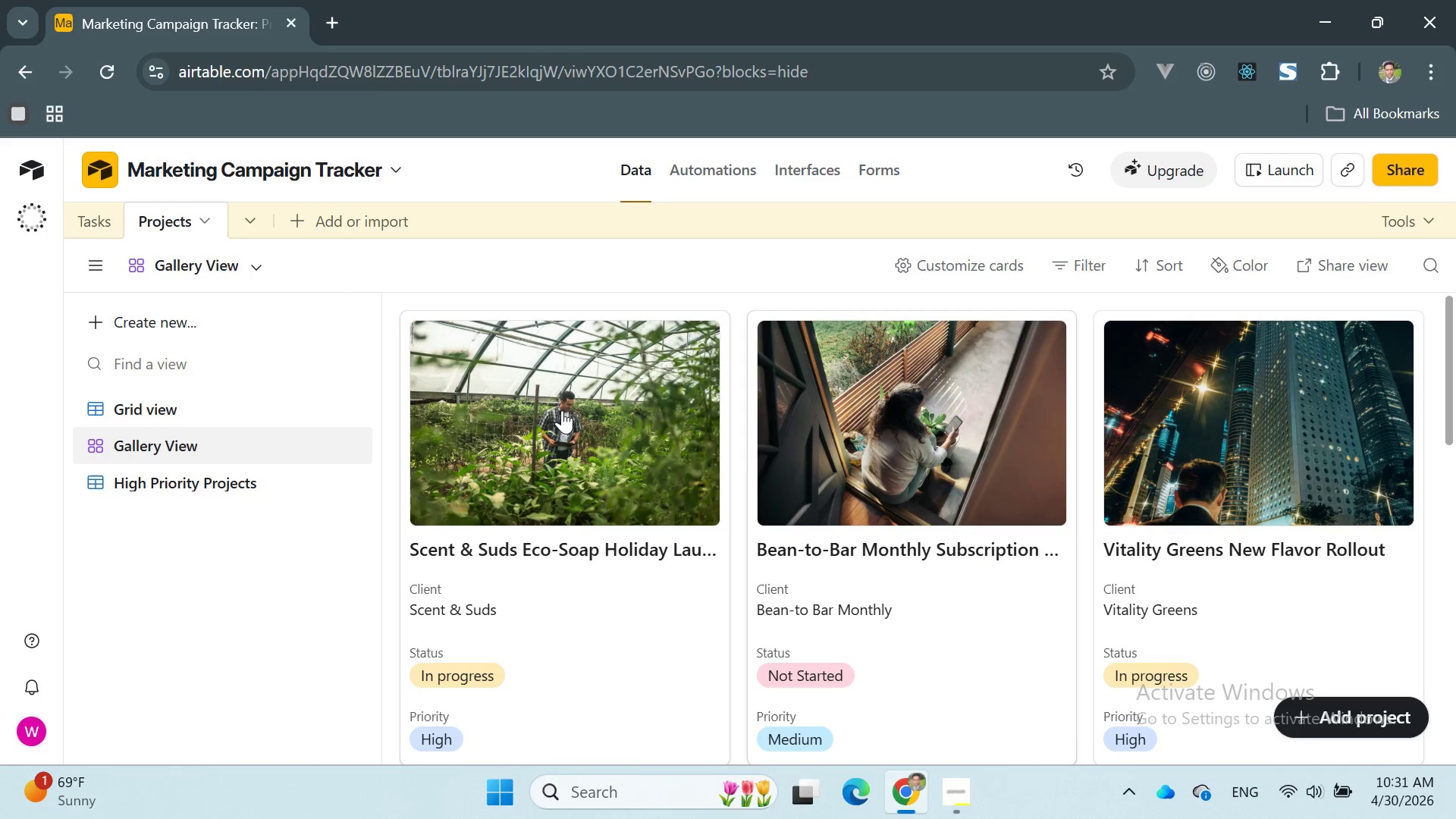 
left_click([193, 470])
 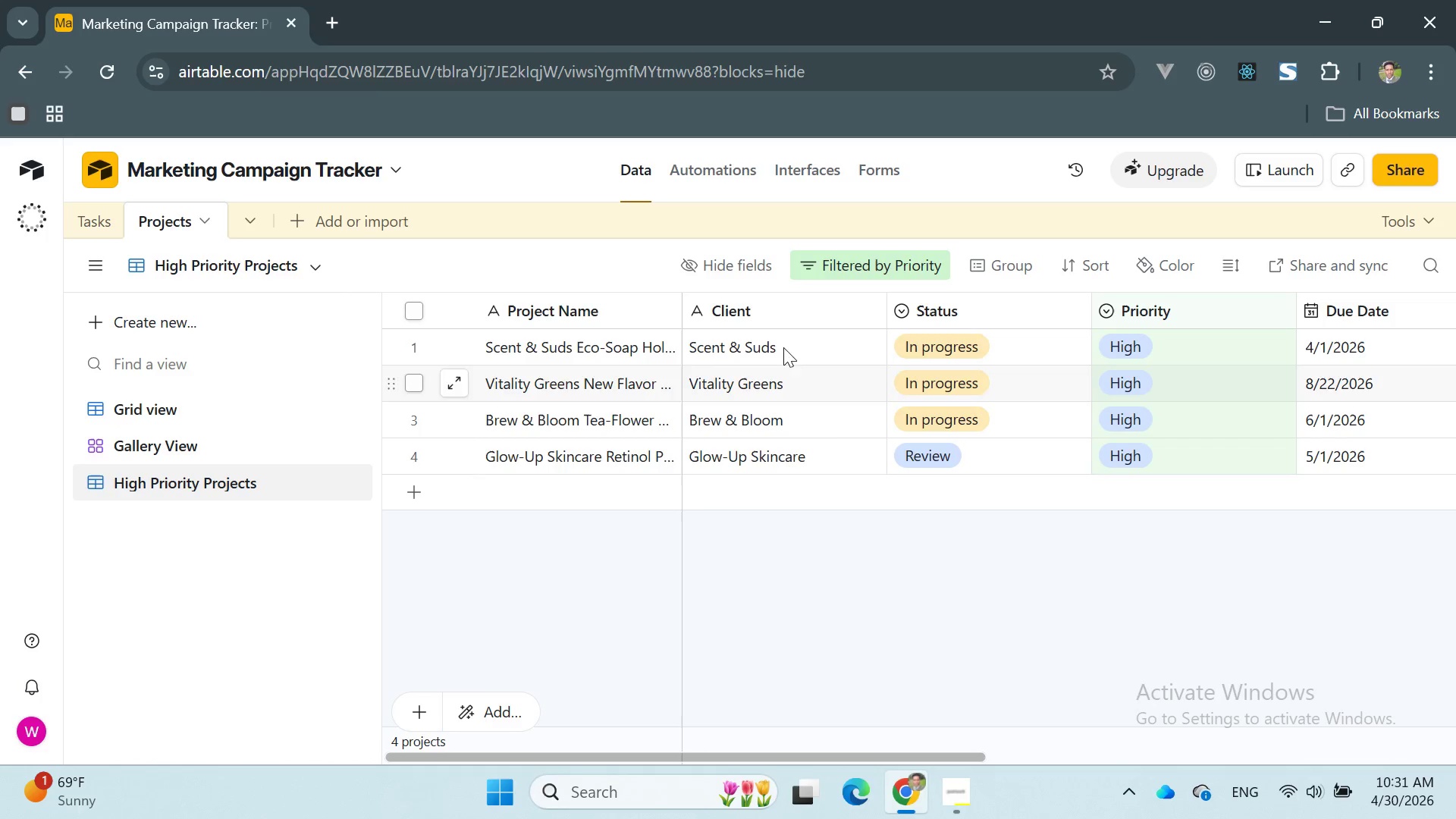 
mouse_move([931, 420])
 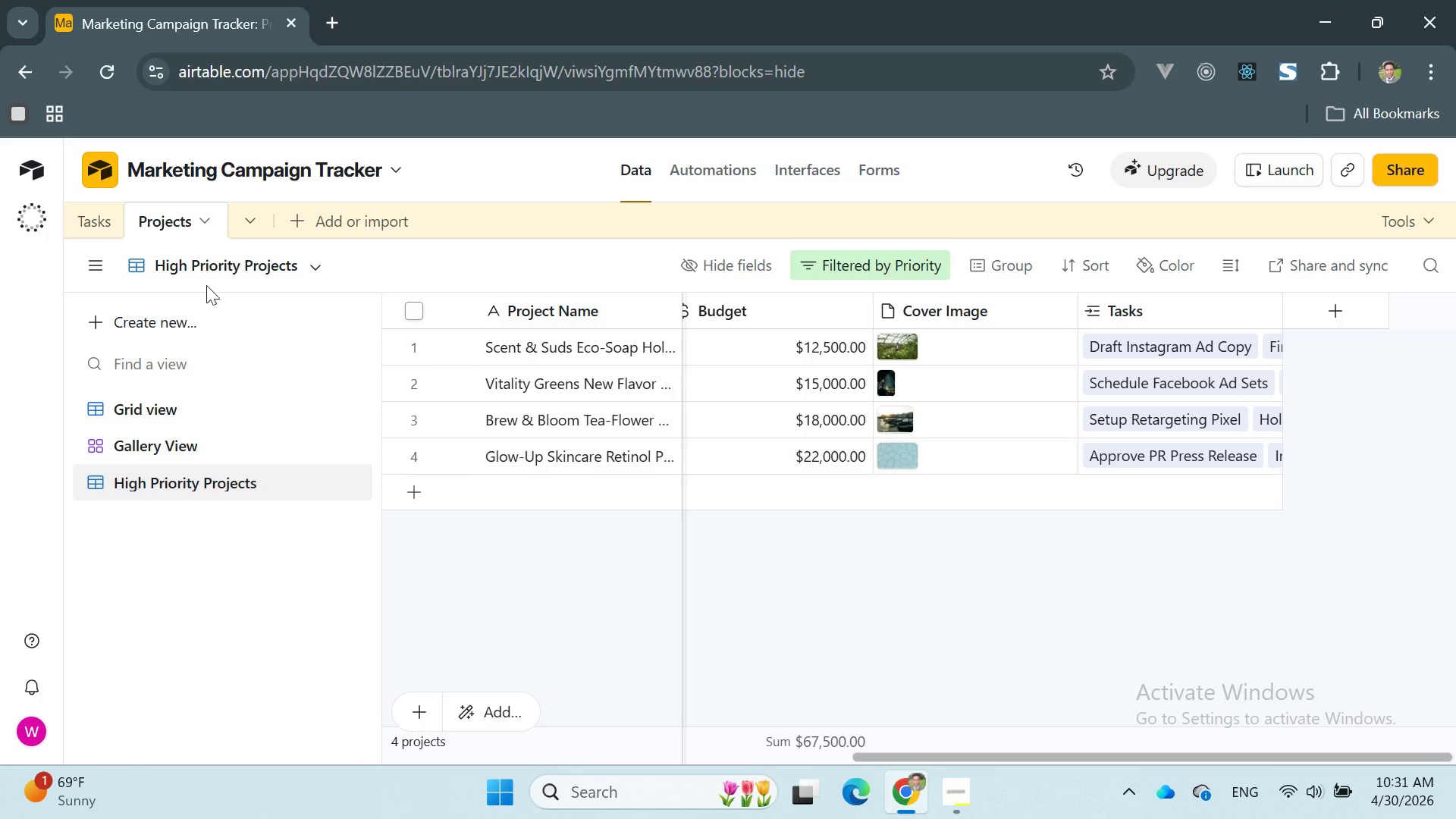 
left_click([166, 221])
 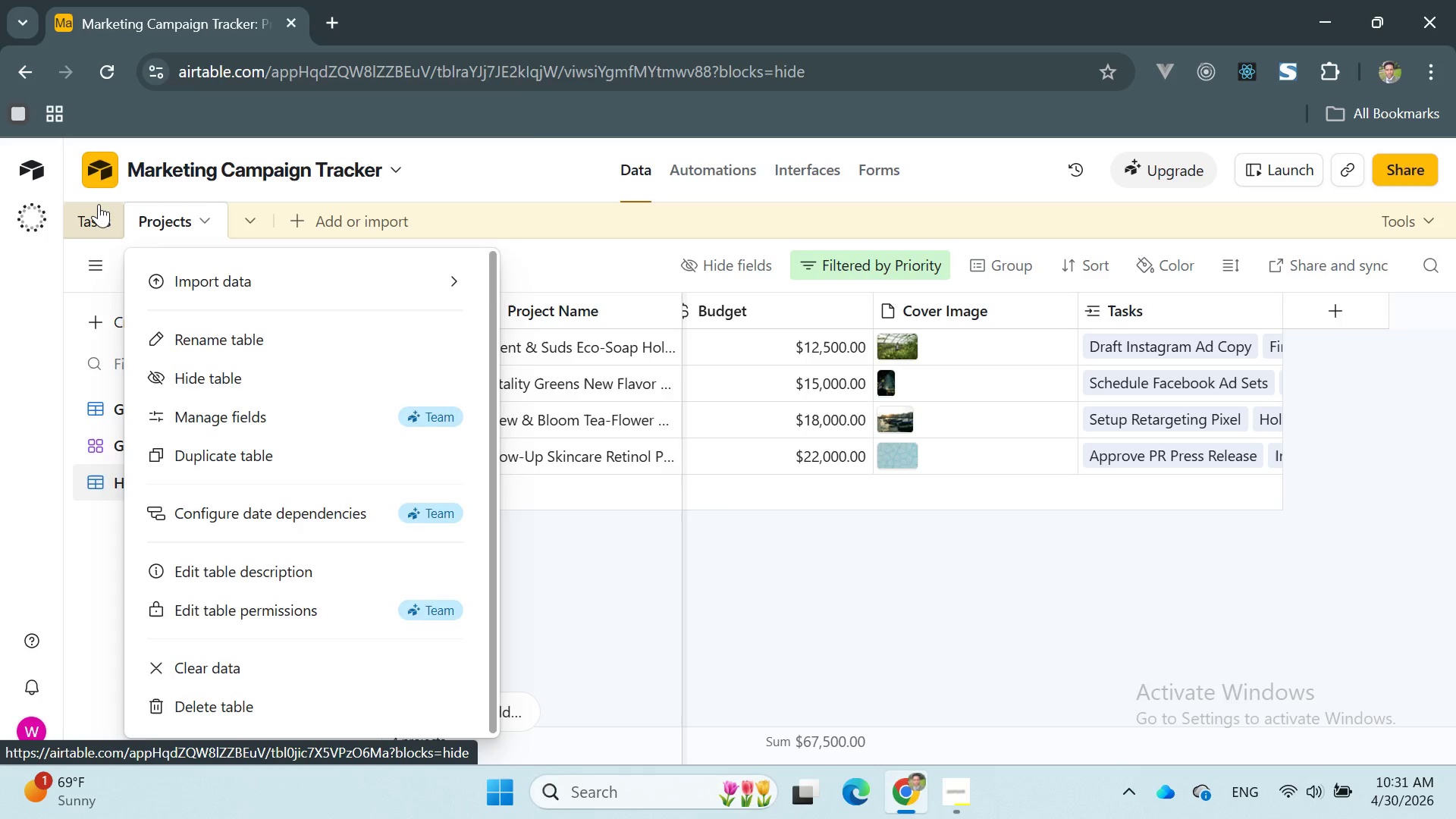 
left_click([99, 204])
 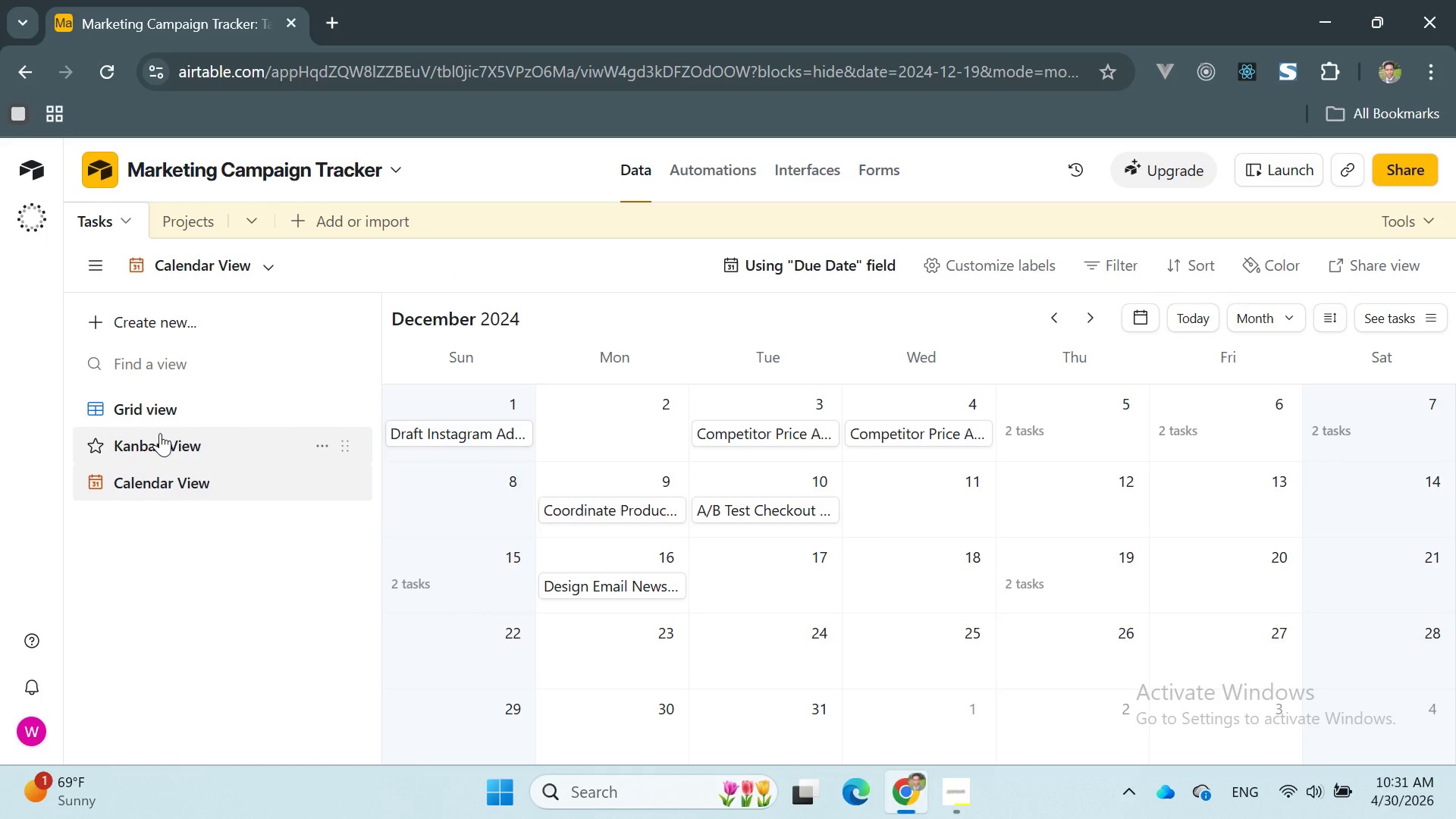 
left_click([155, 444])
 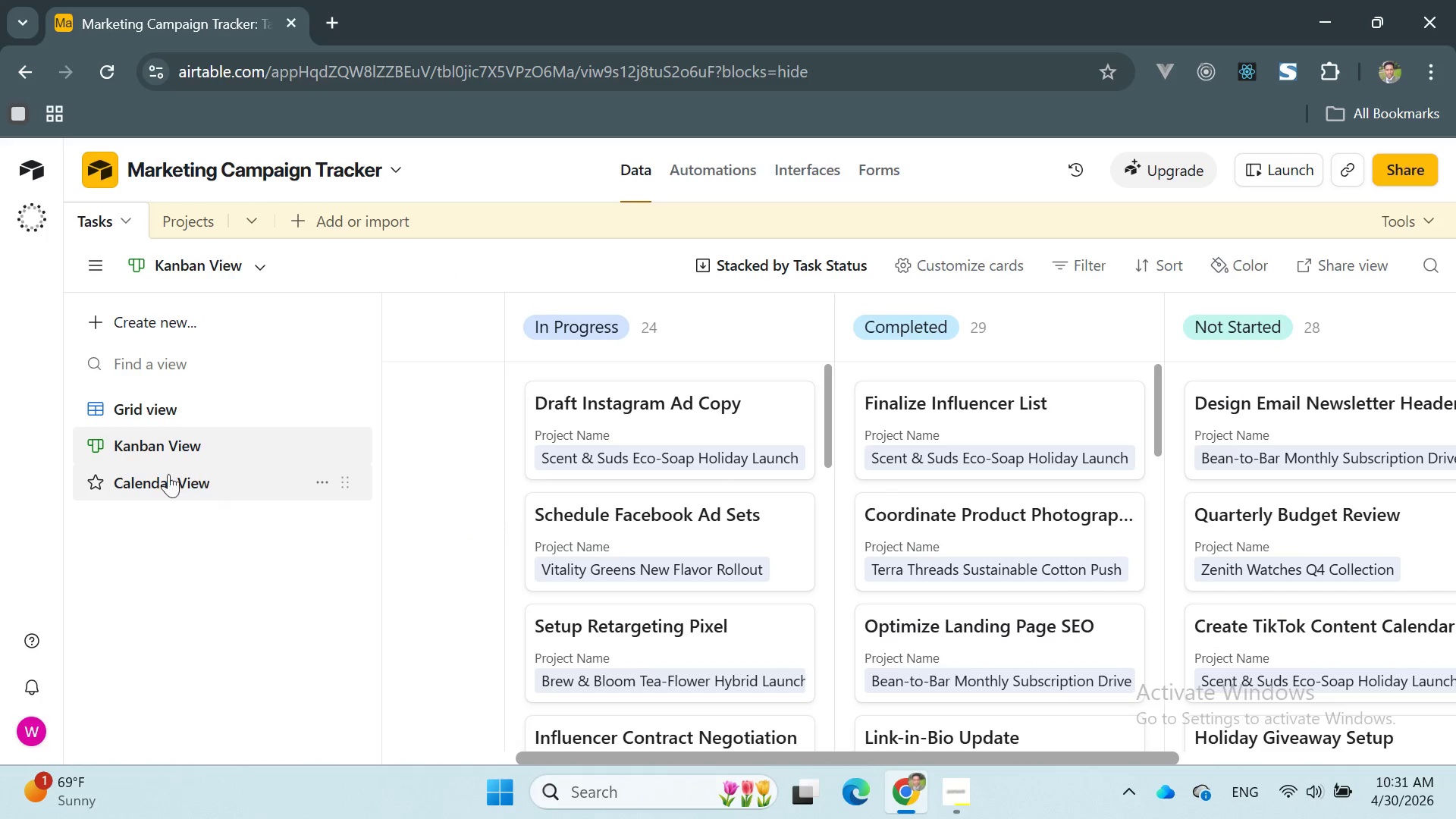 
left_click([158, 484])
 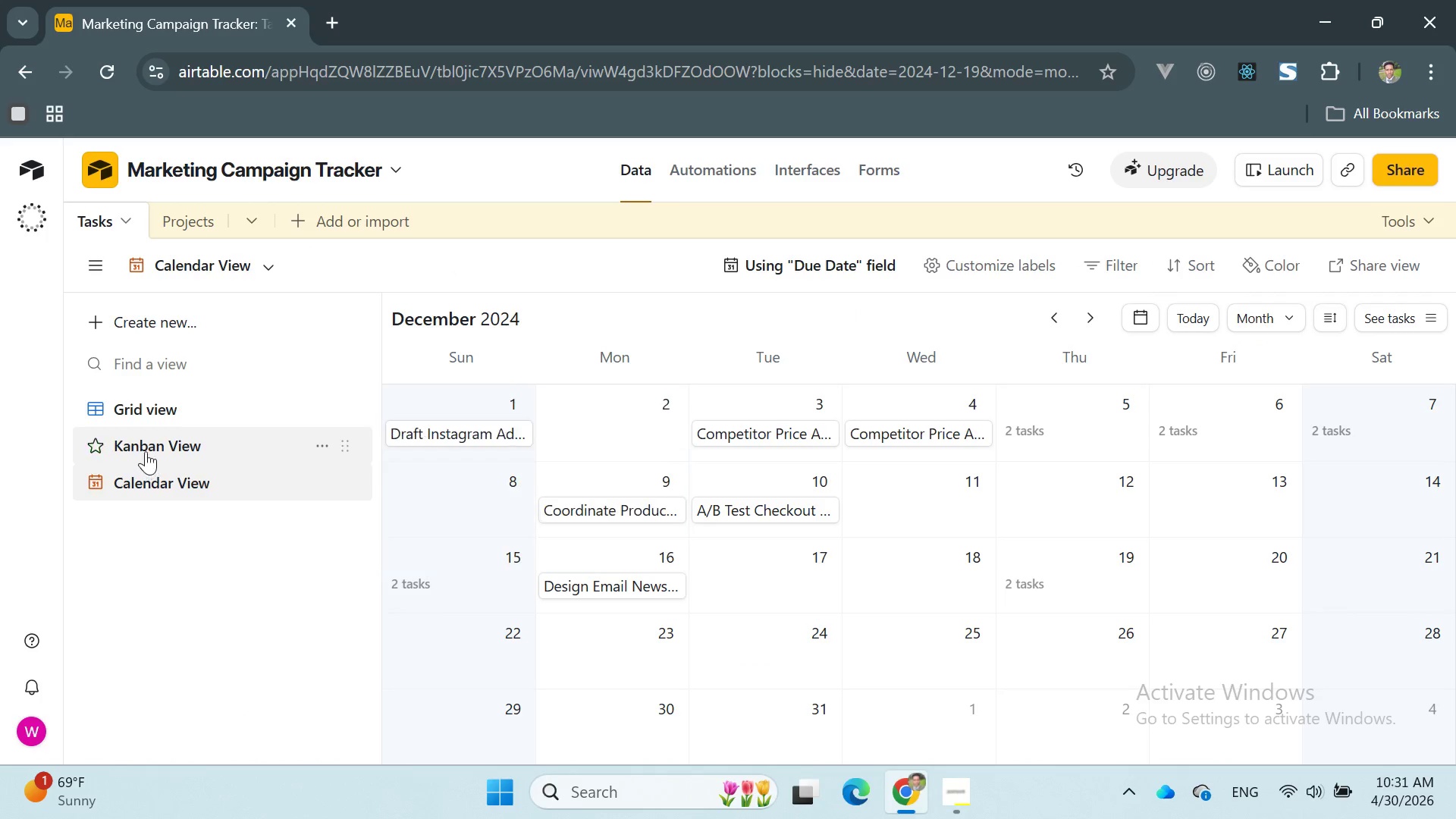 
left_click([141, 442])
 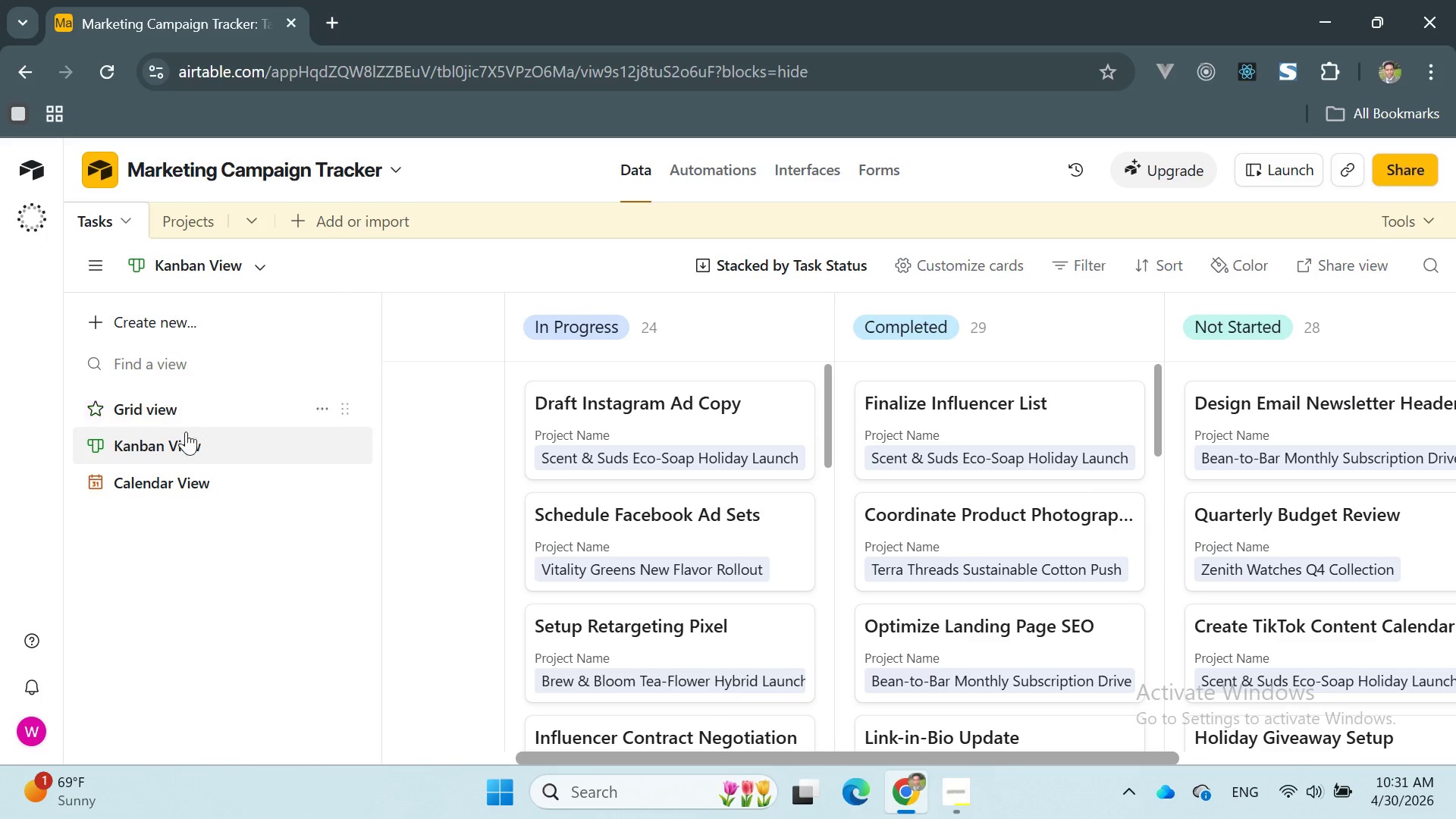 
left_click([155, 413])
 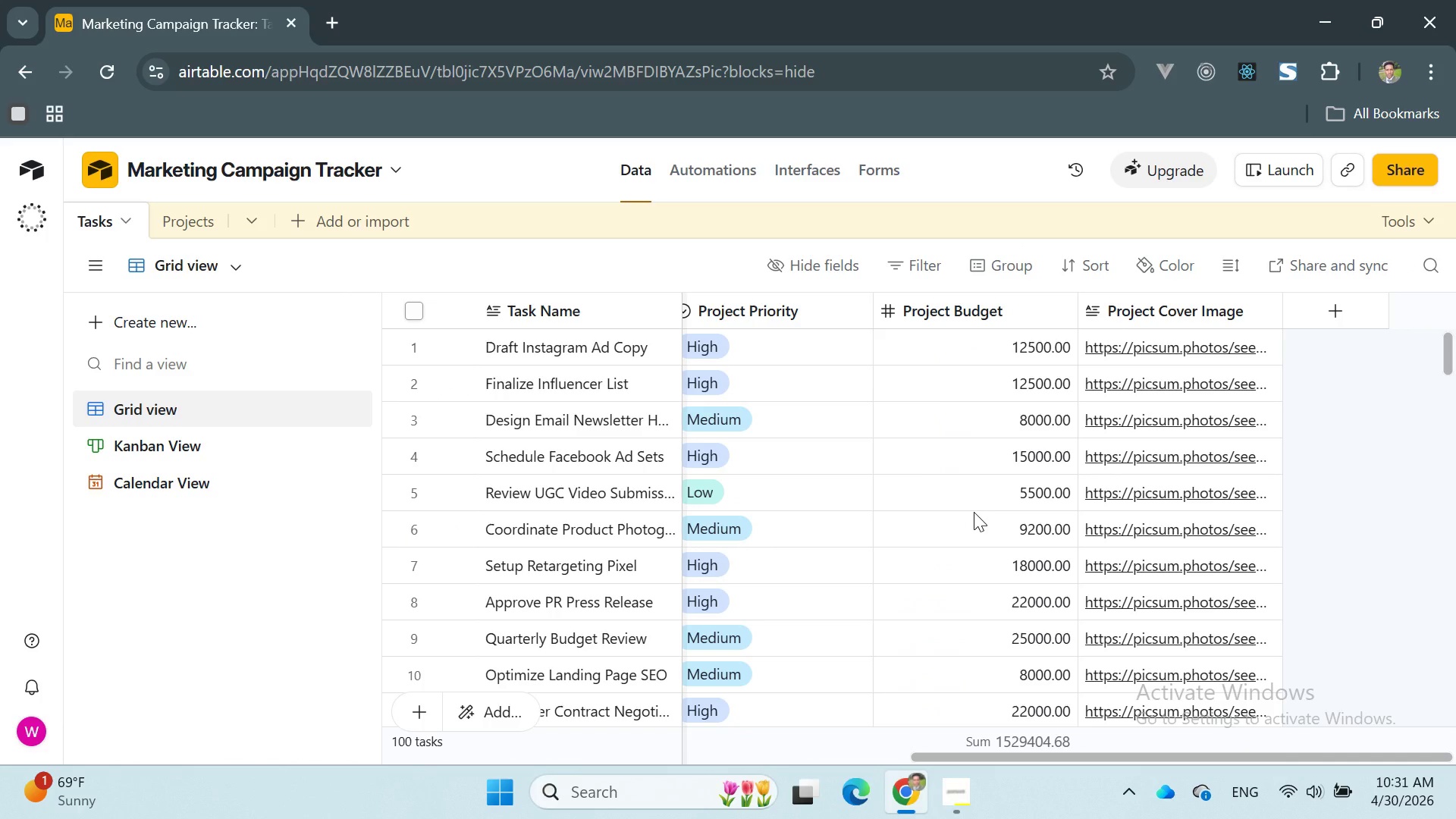 
wait(9.92)
 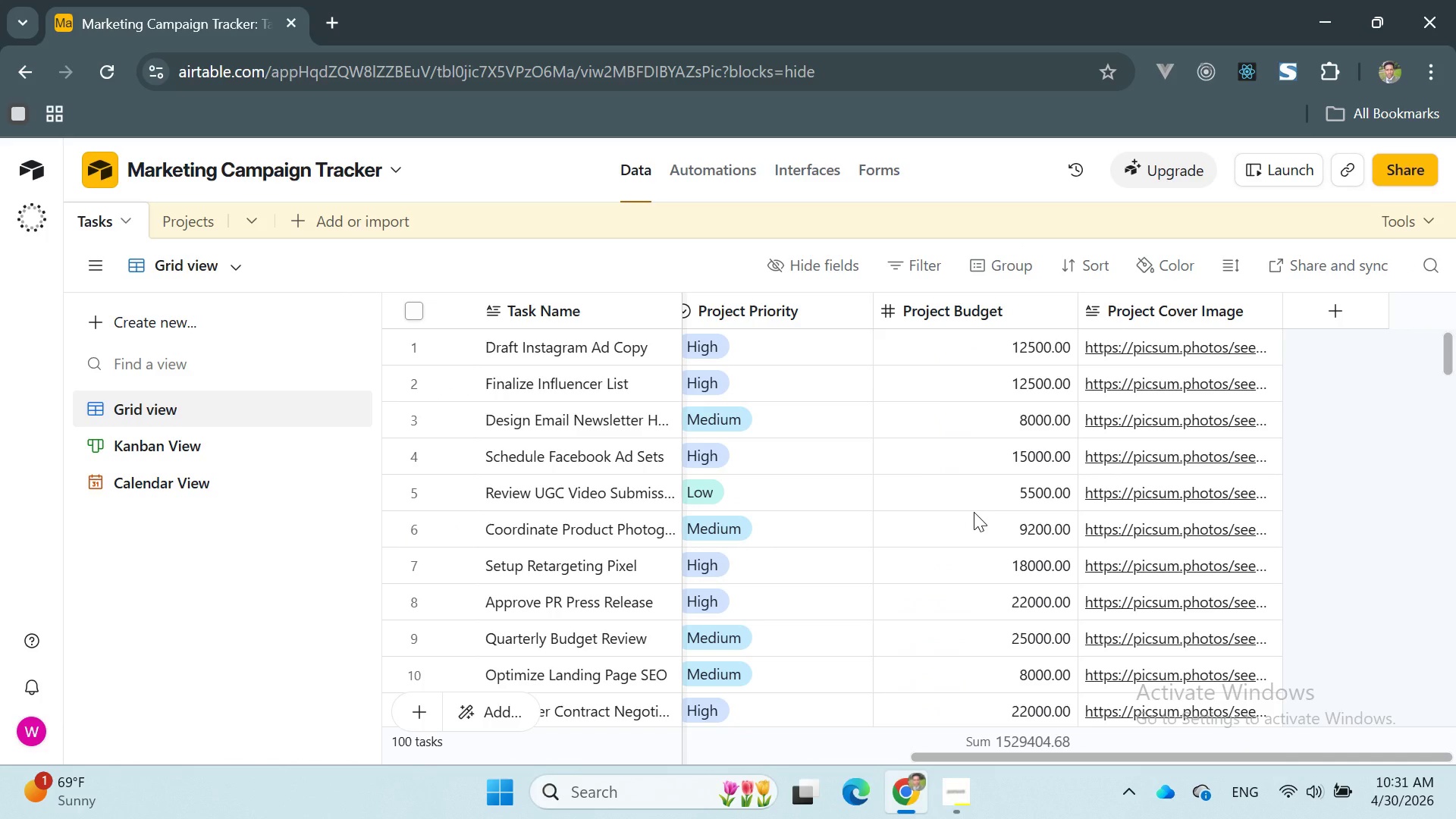 
double_click([1196, 347])
 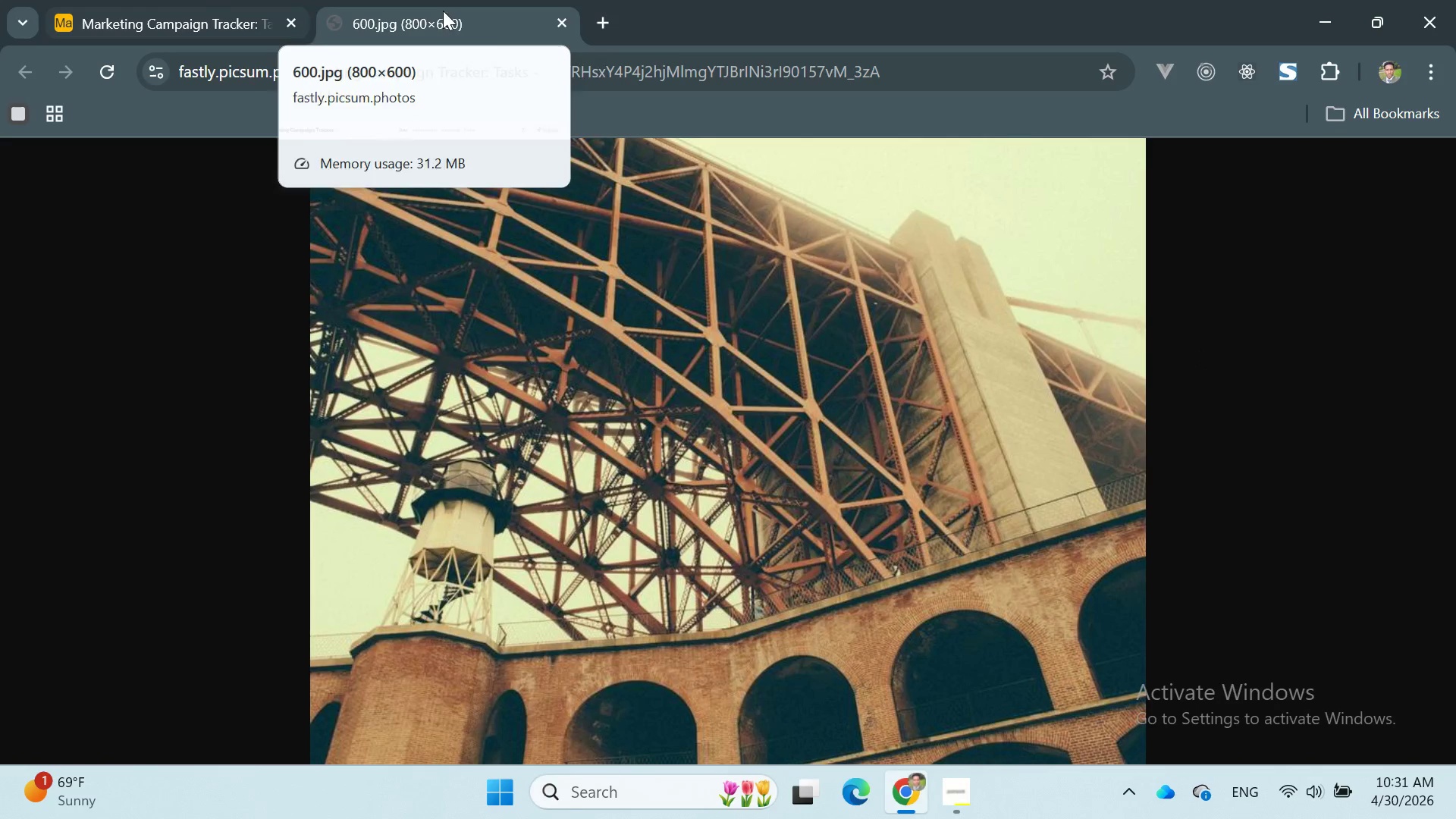 
left_click([561, 24])
 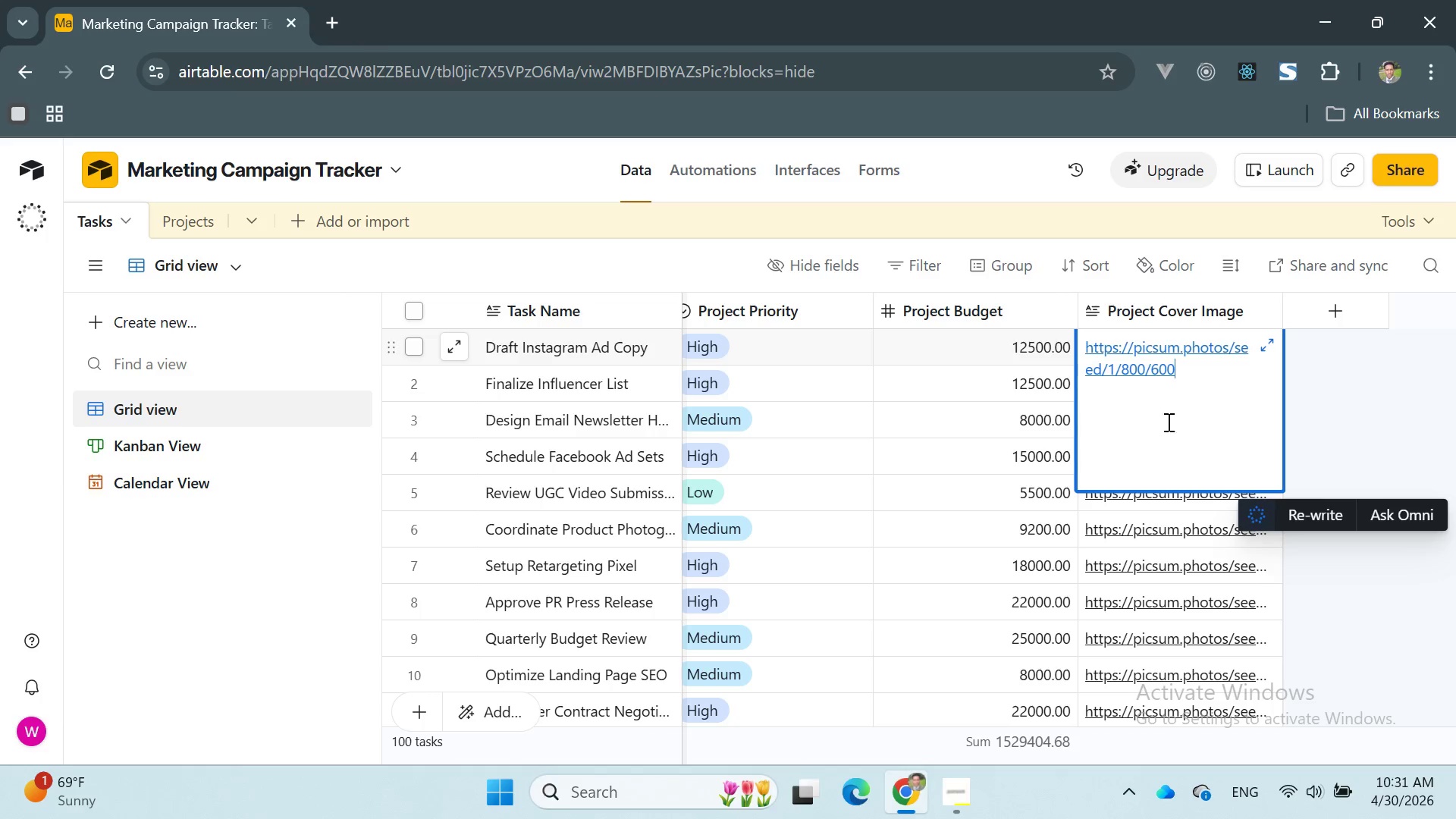 
left_click_drag(start_coordinate=[1190, 369], to_coordinate=[1086, 342])
 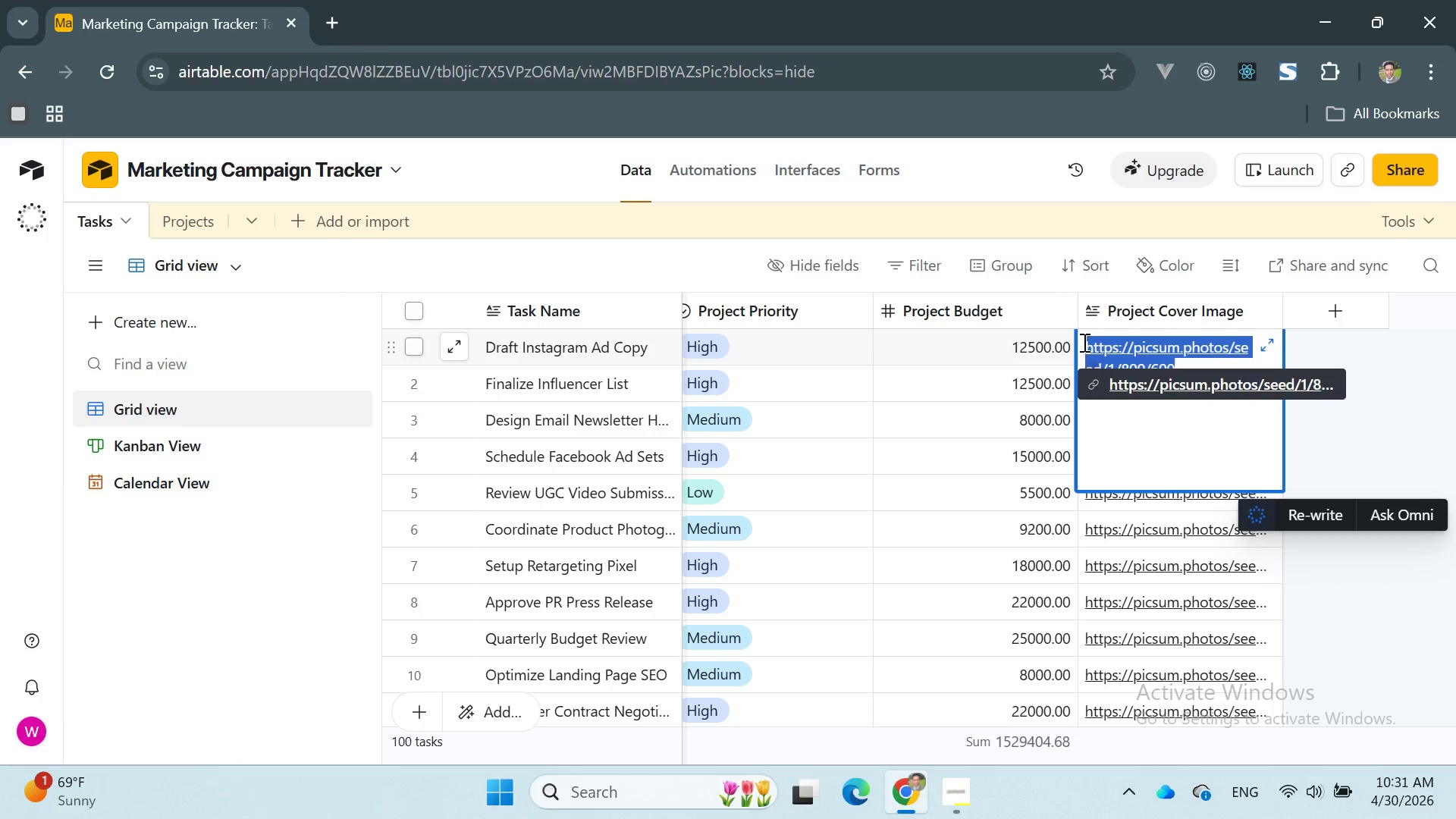 
key(Control+C)
 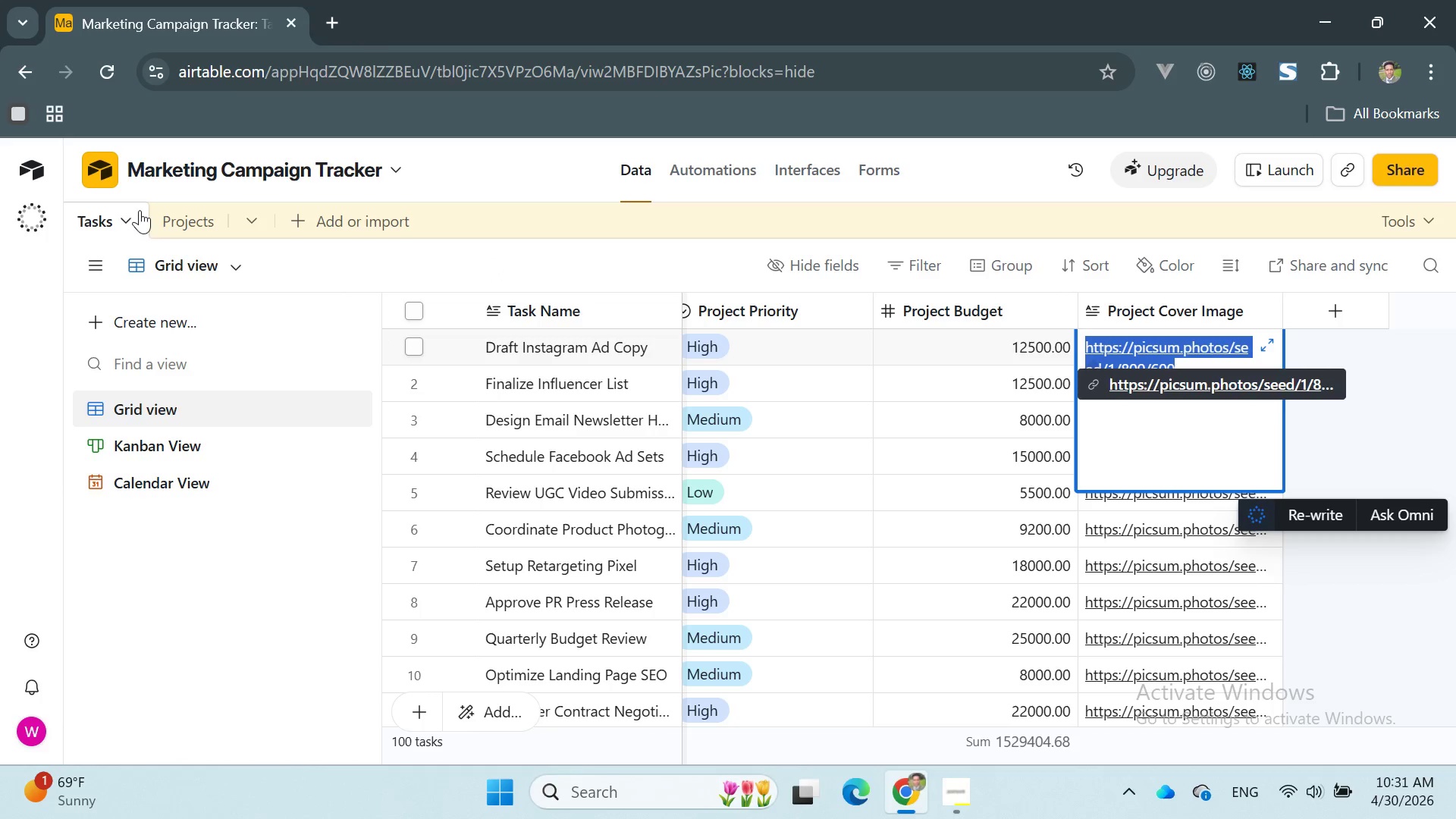 
left_click([174, 209])
 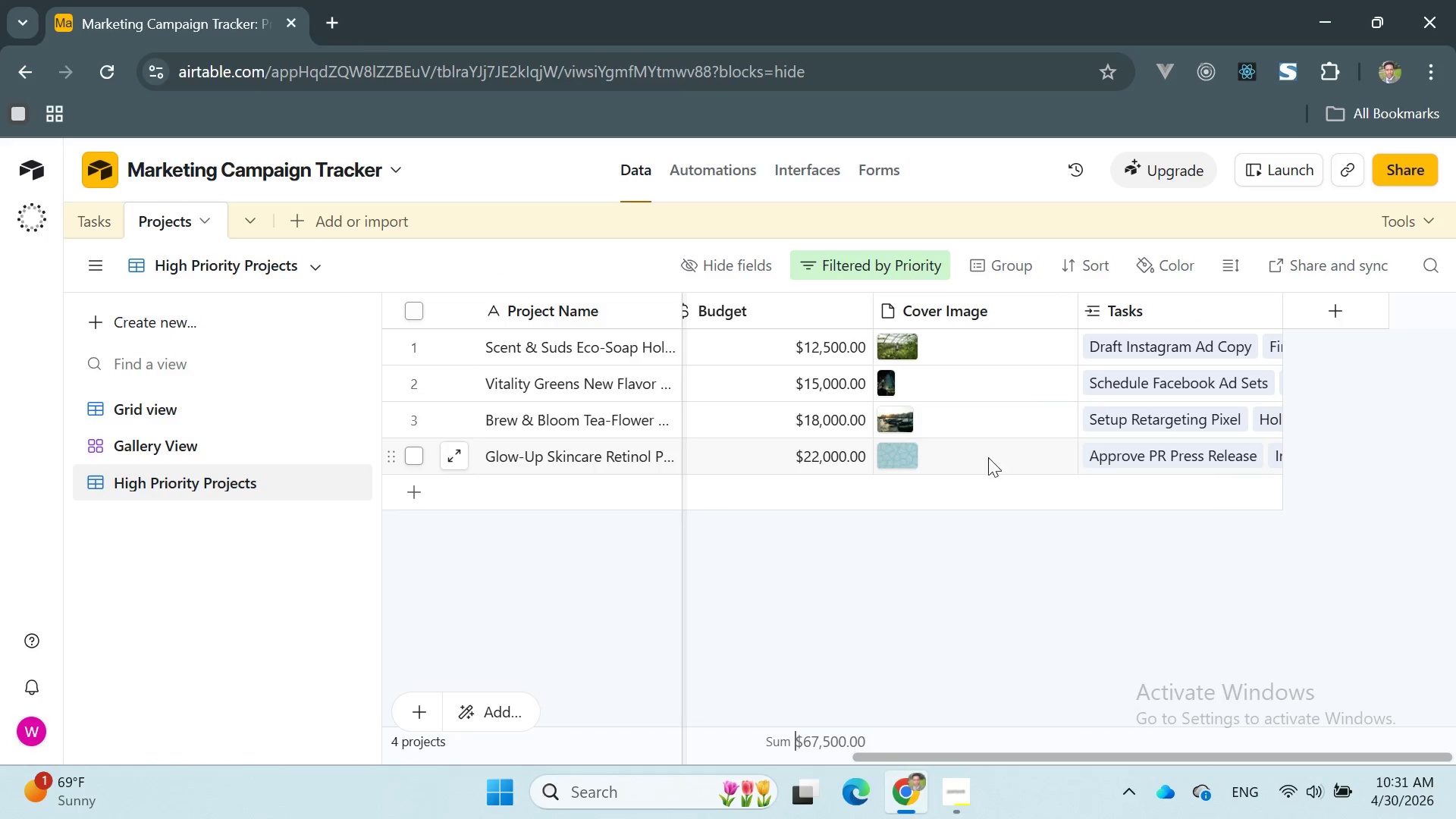 
left_click([930, 450])
 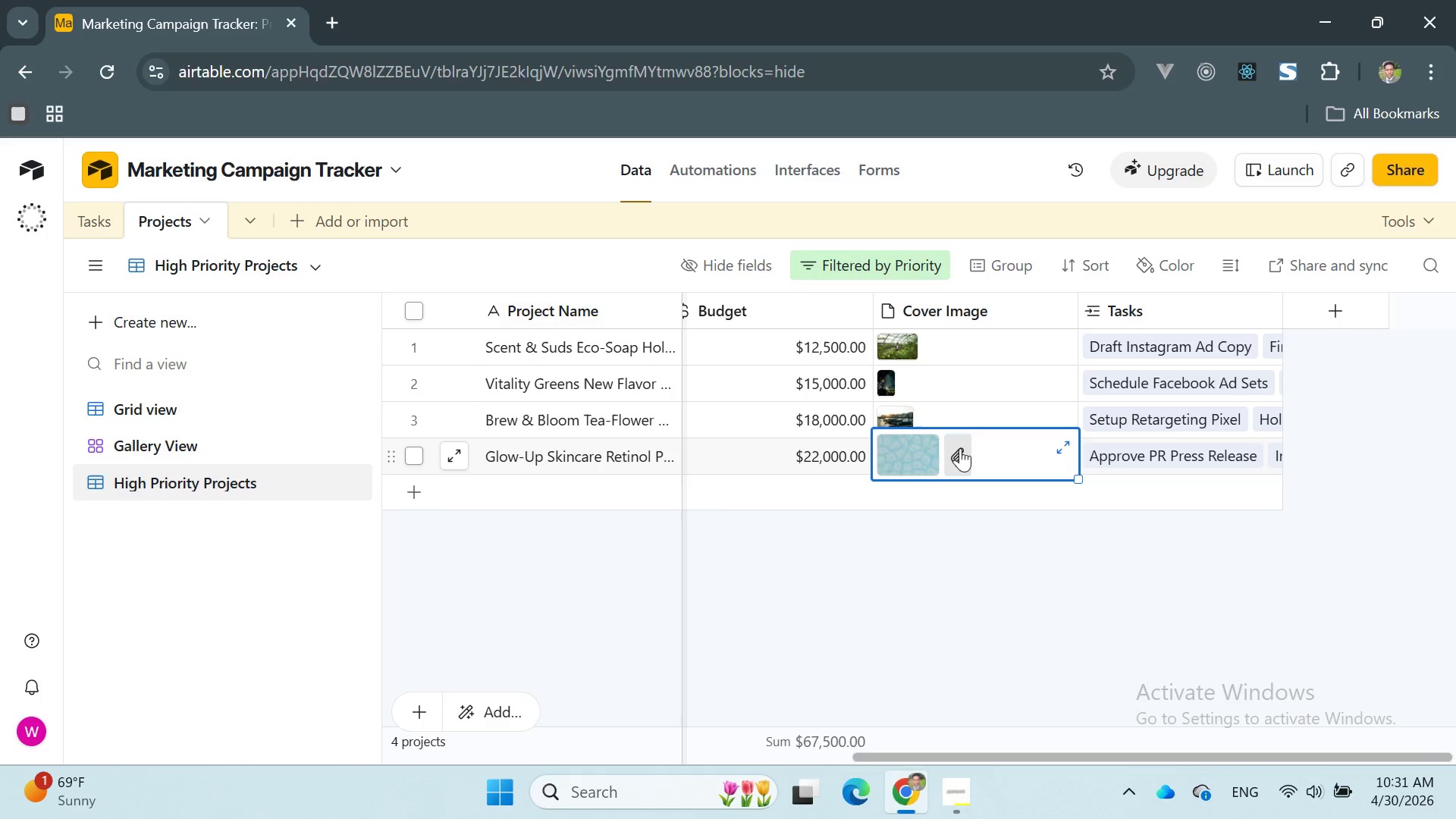 
mouse_move([1033, 450])
 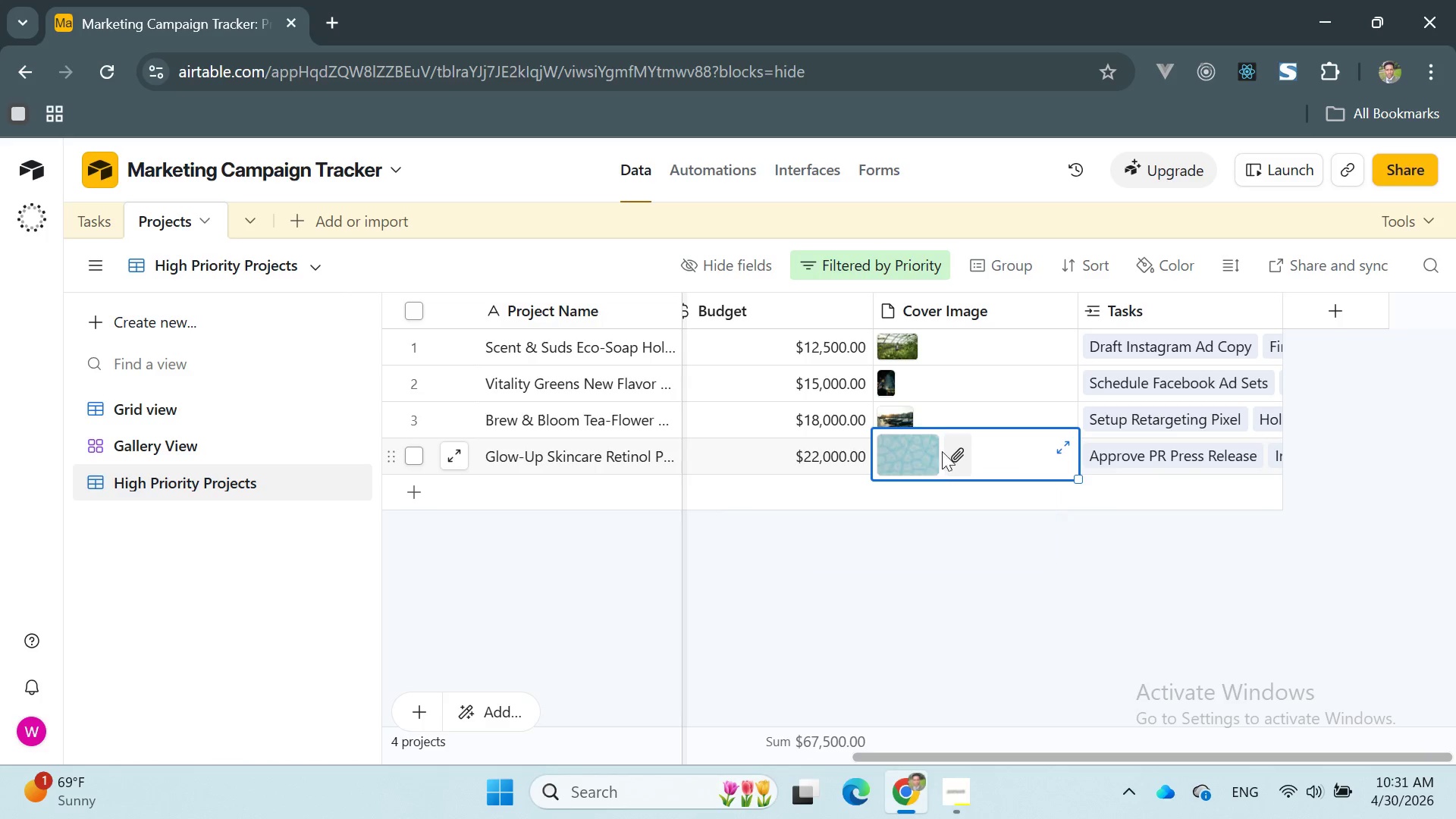 
left_click([951, 452])
 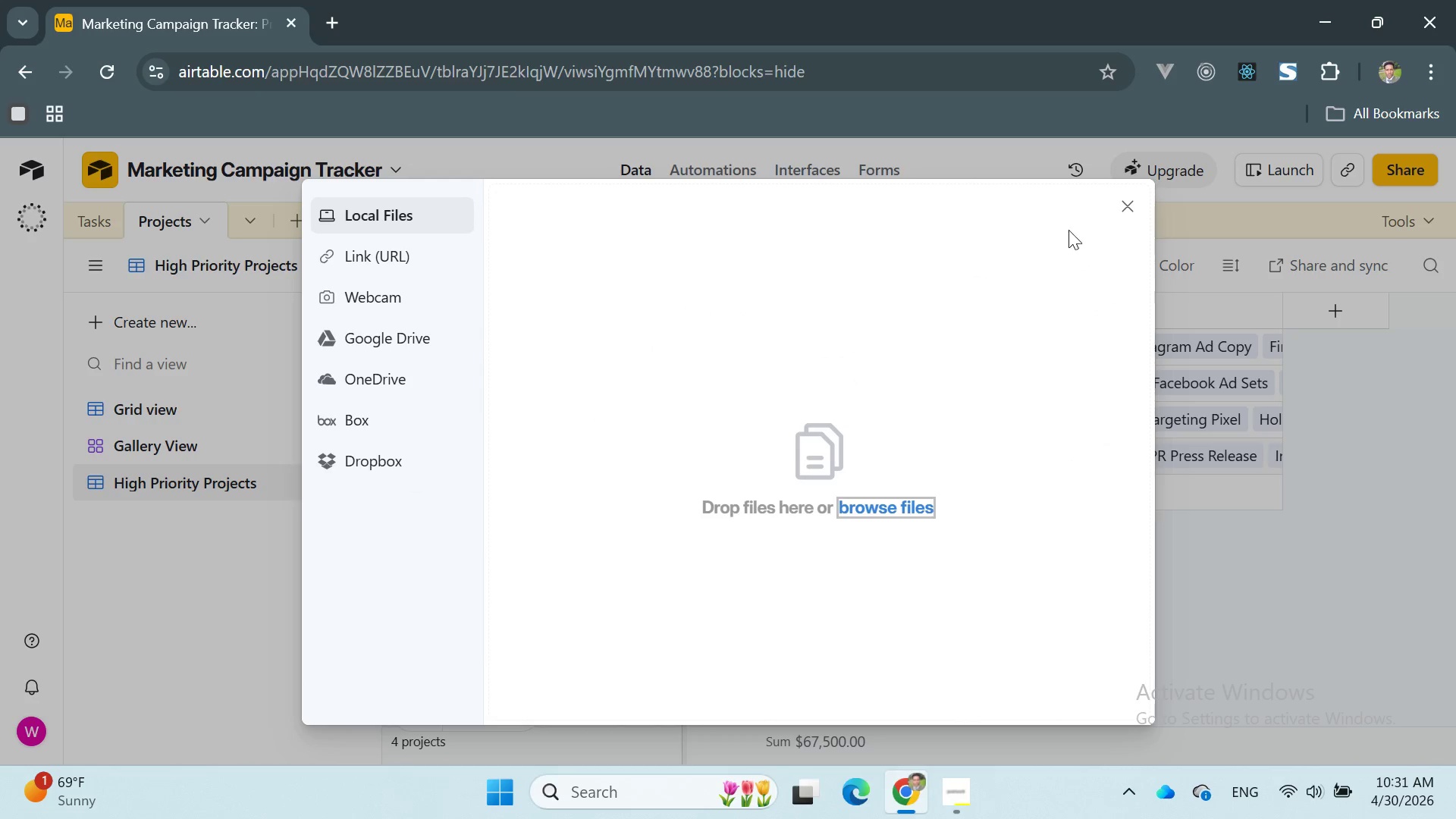 
left_click([1124, 209])
 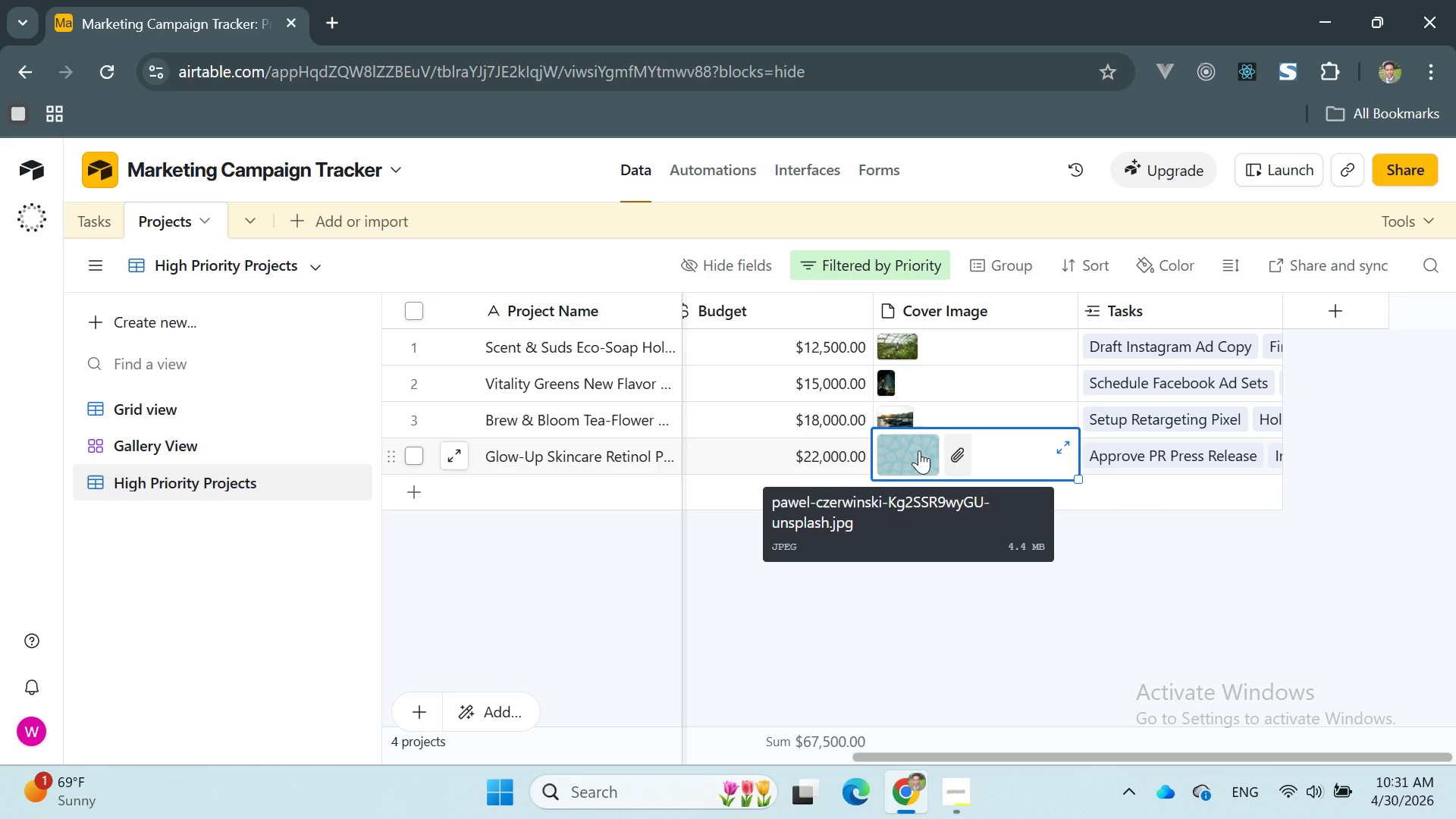 
right_click([919, 450])
 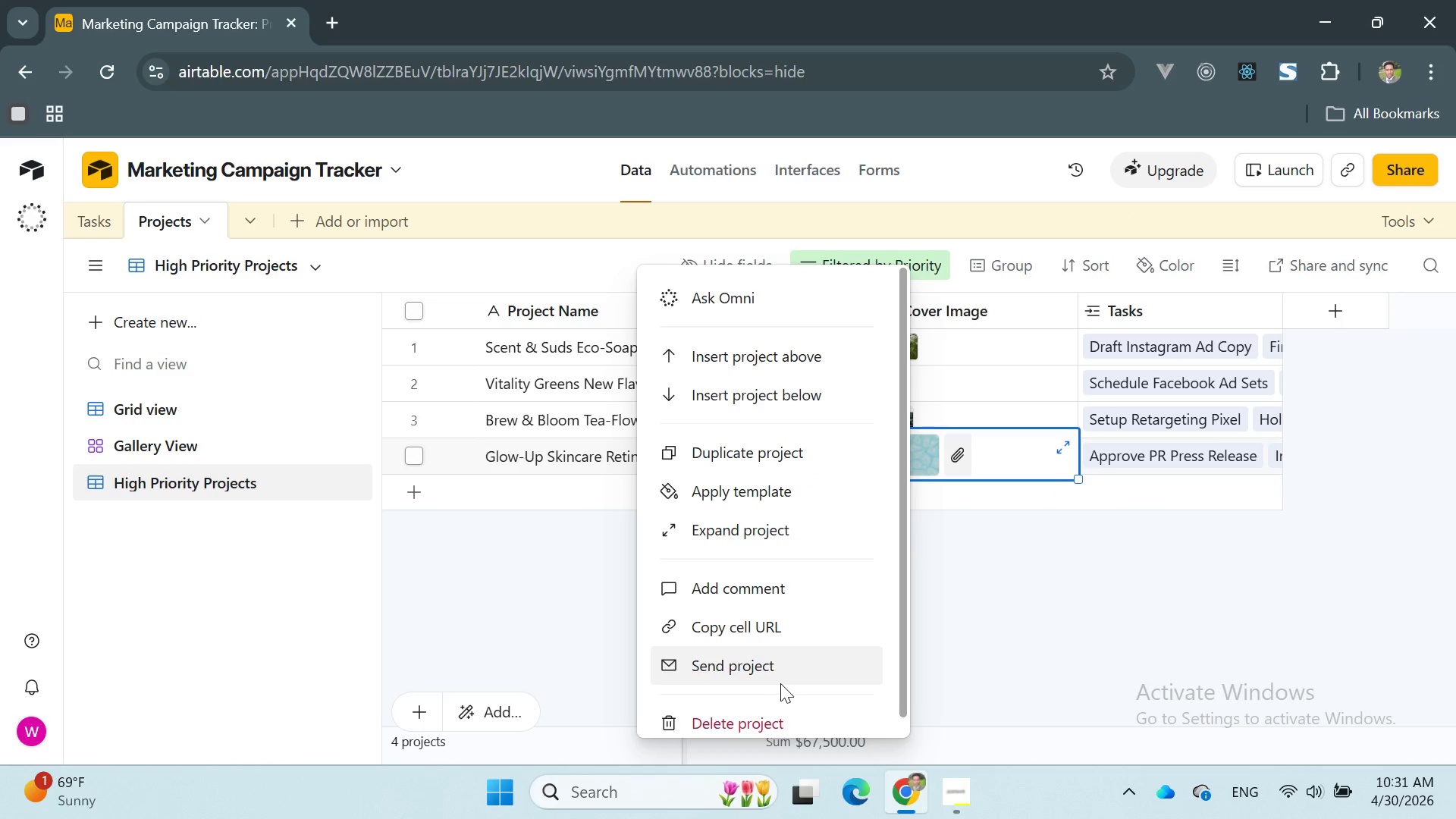 
left_click([1074, 560])
 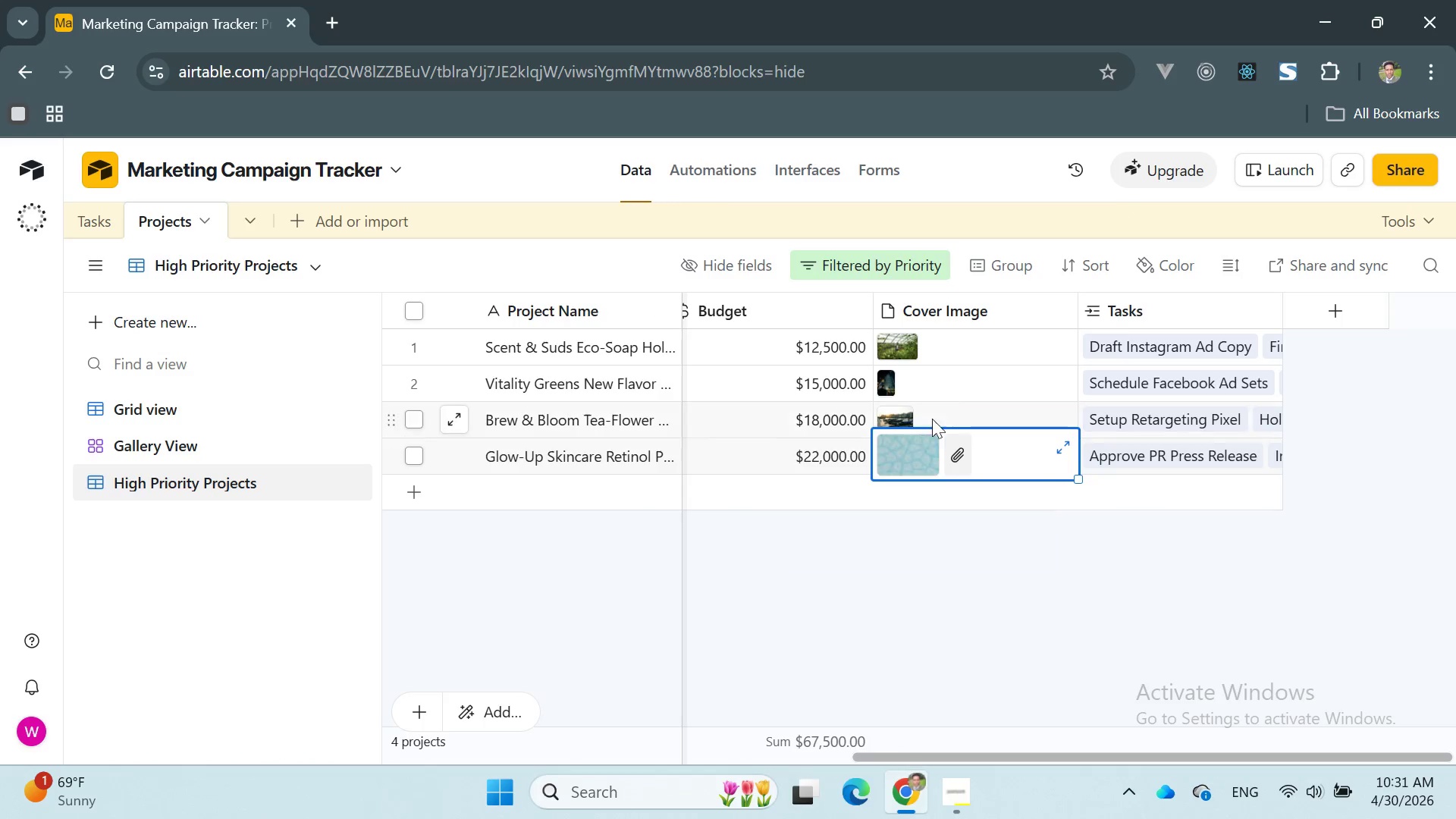 
left_click([948, 403])
 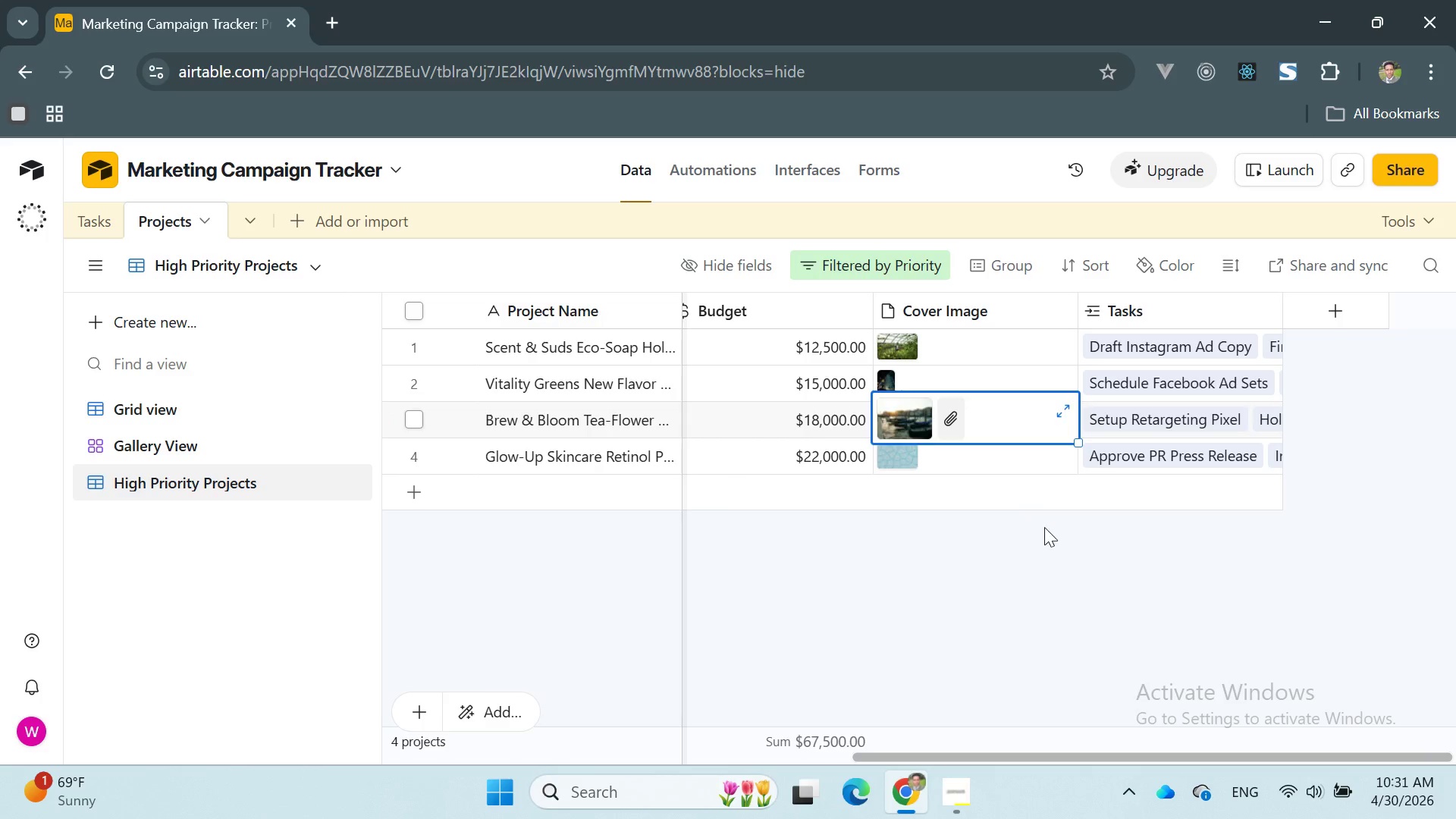 